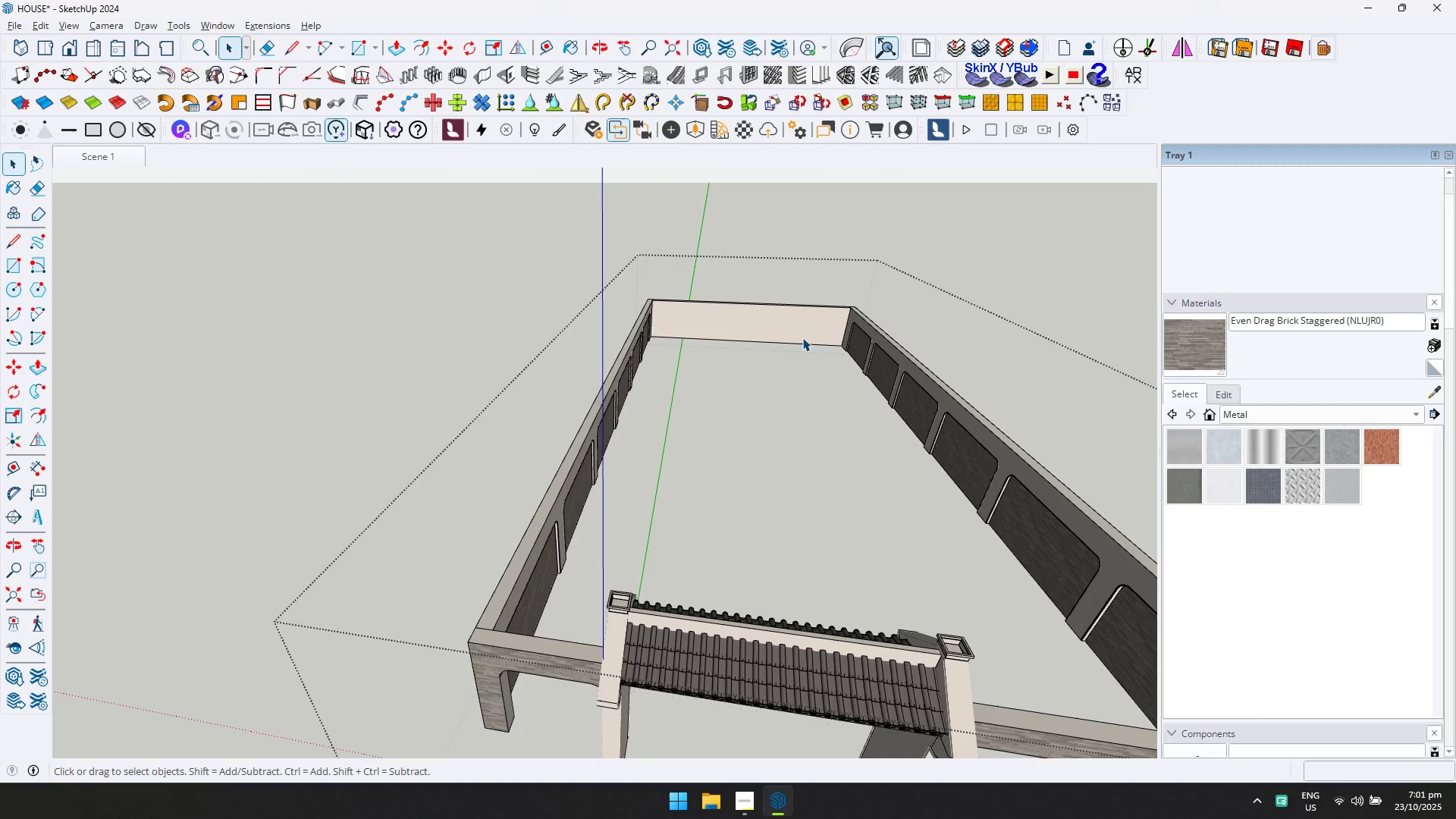 
left_click([802, 322])
 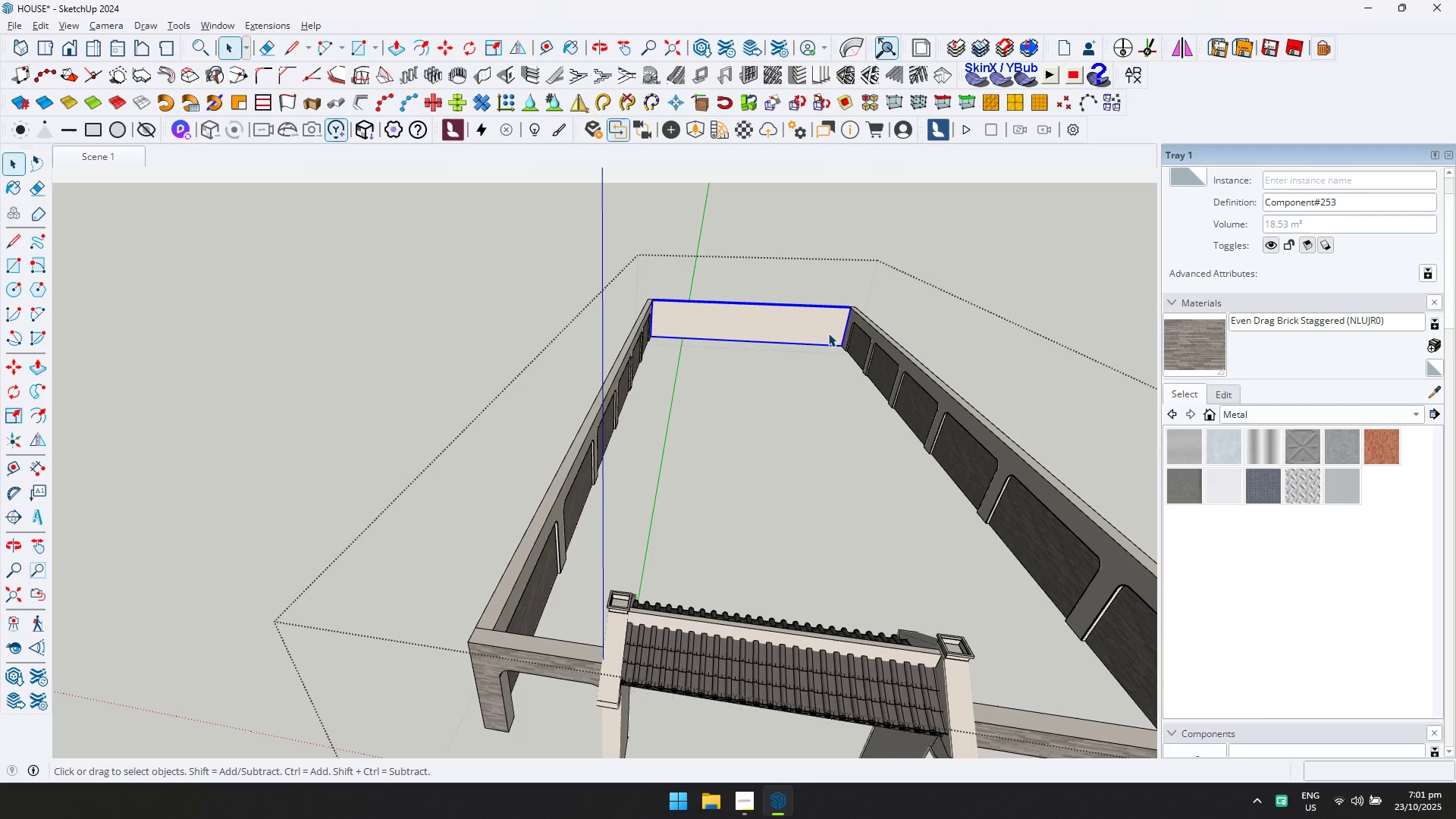 
double_click([776, 322])
 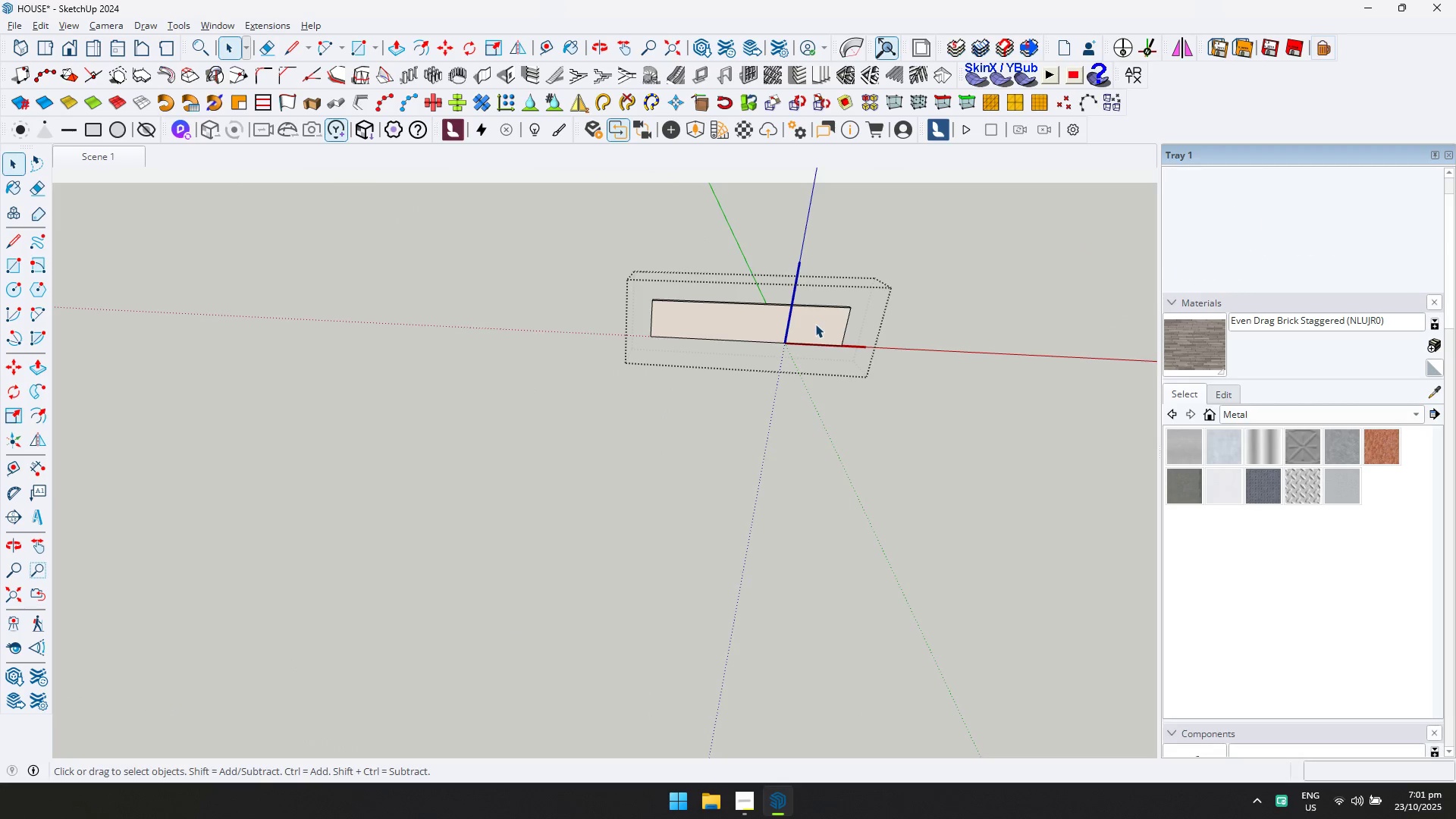 
key(Escape)
 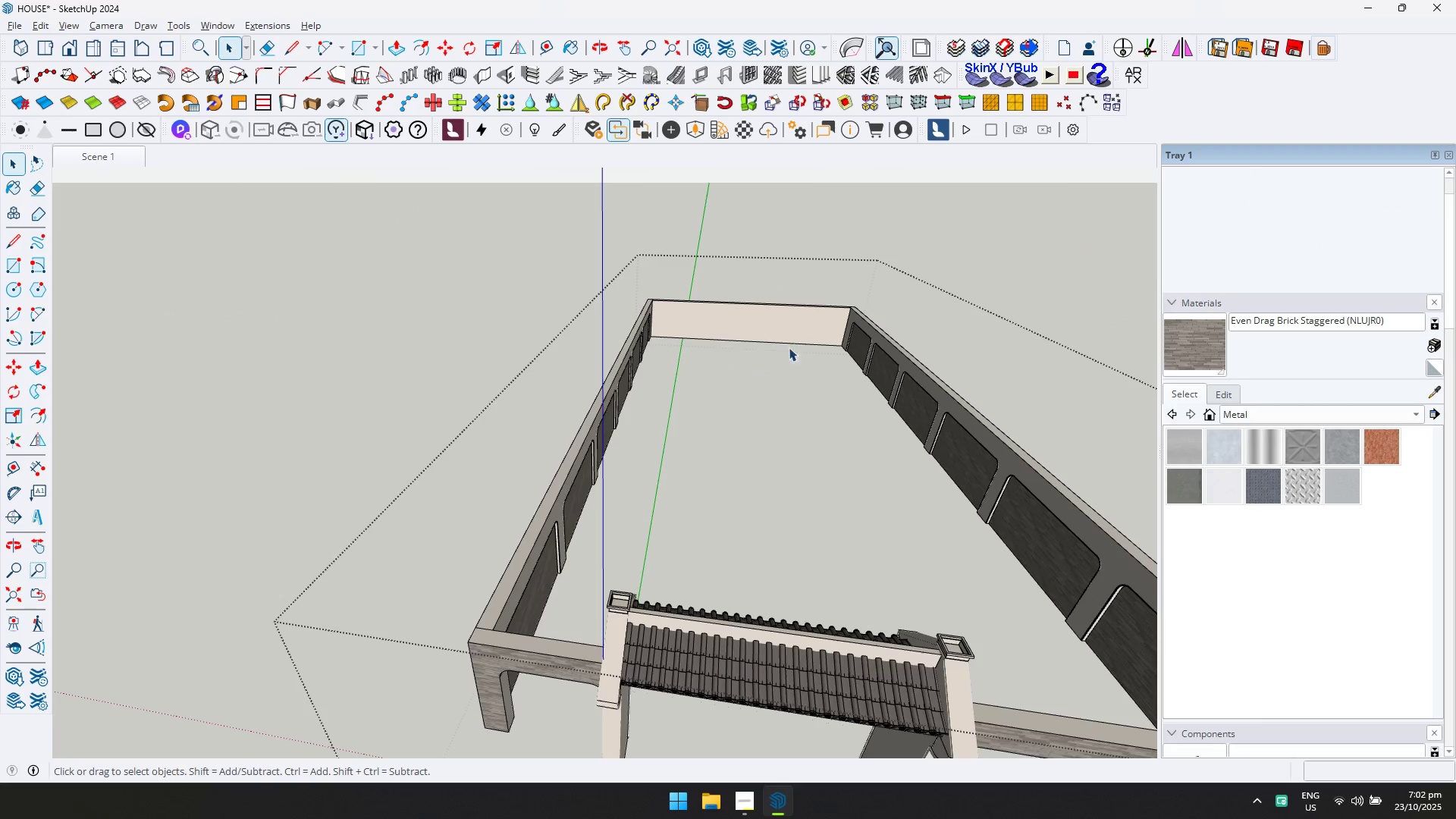 
key(Escape)
 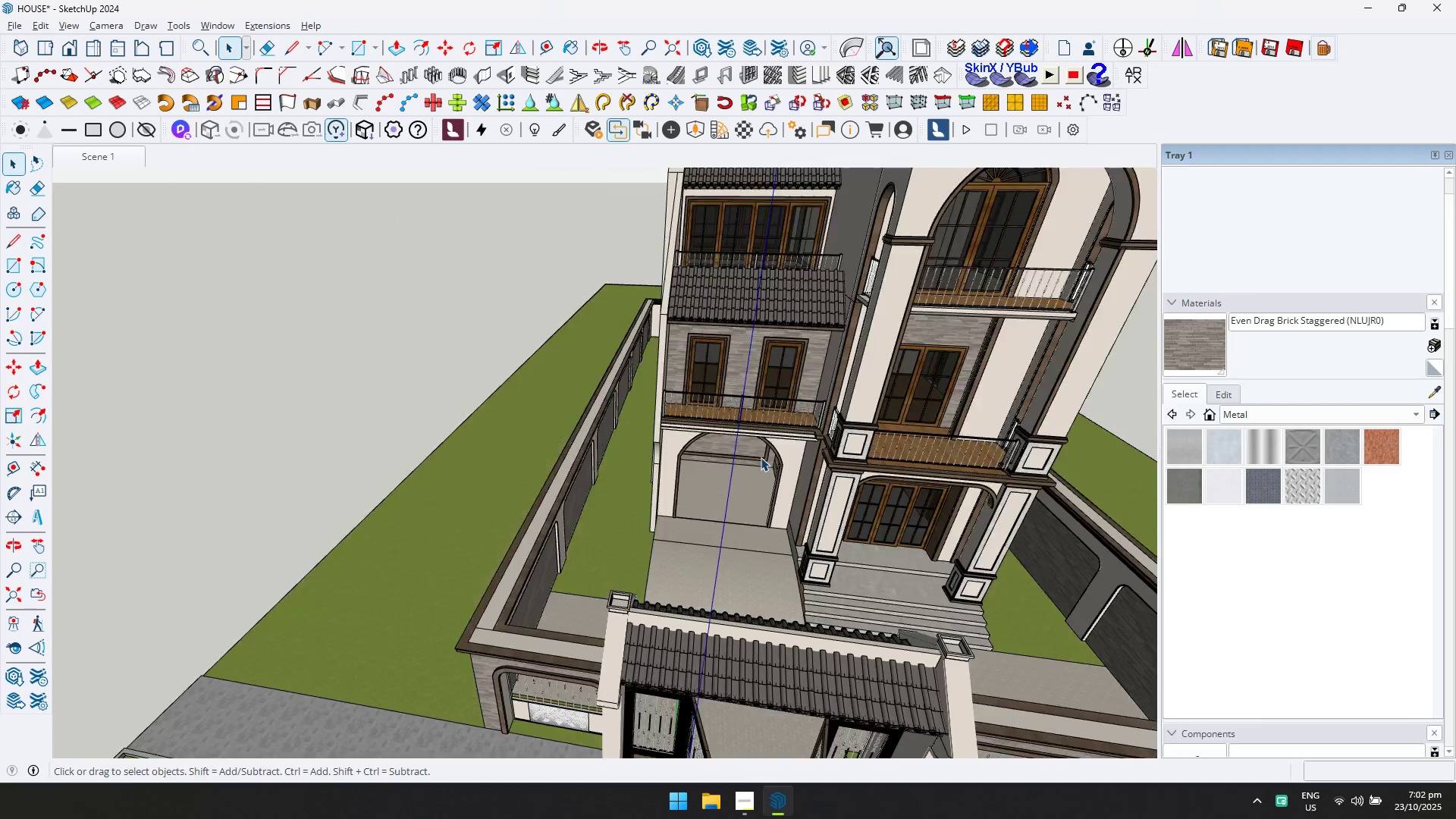 
scroll: coordinate [753, 477], scroll_direction: down, amount: 4.0
 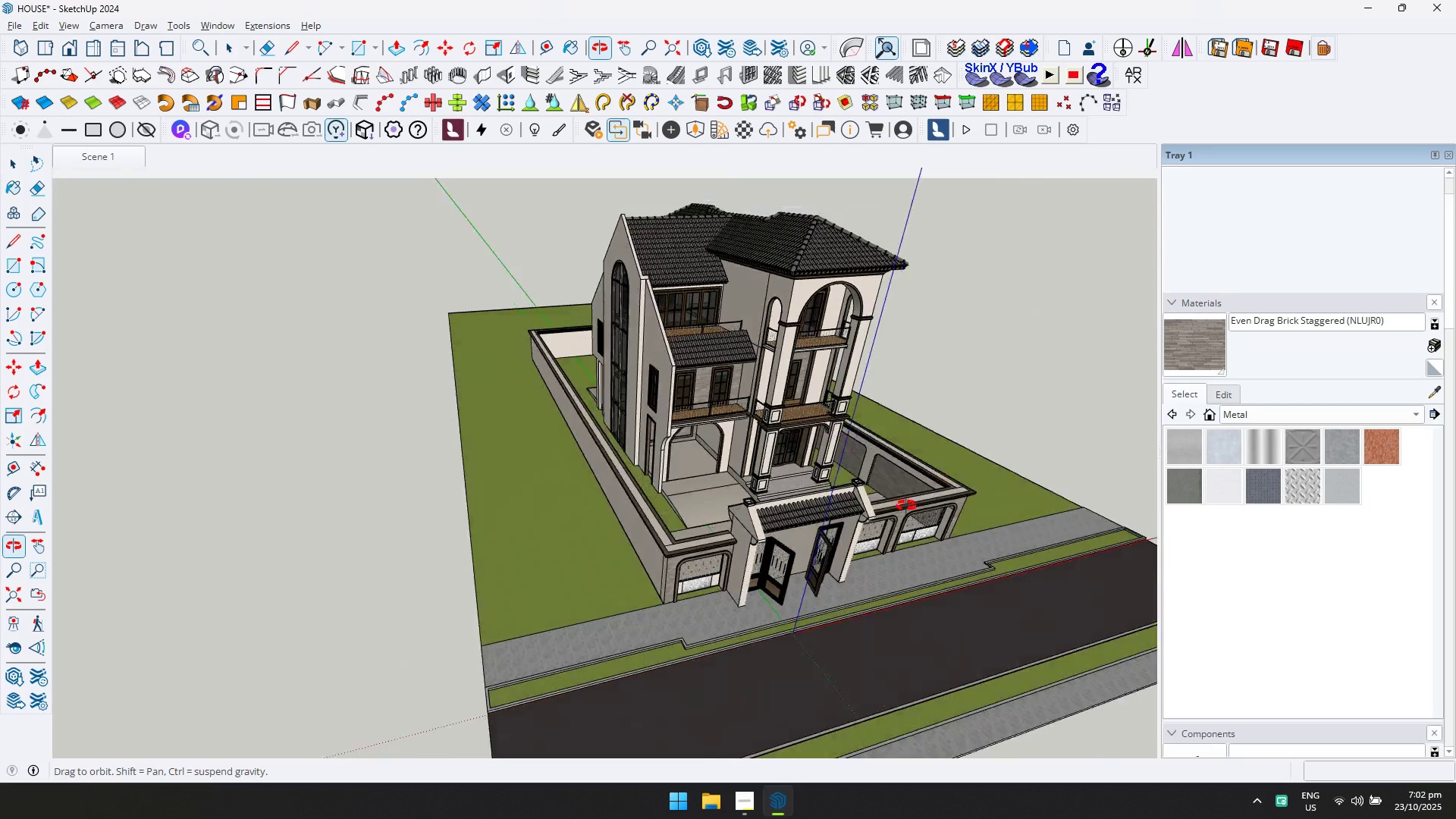 
scroll: coordinate [629, 570], scroll_direction: up, amount: 15.0
 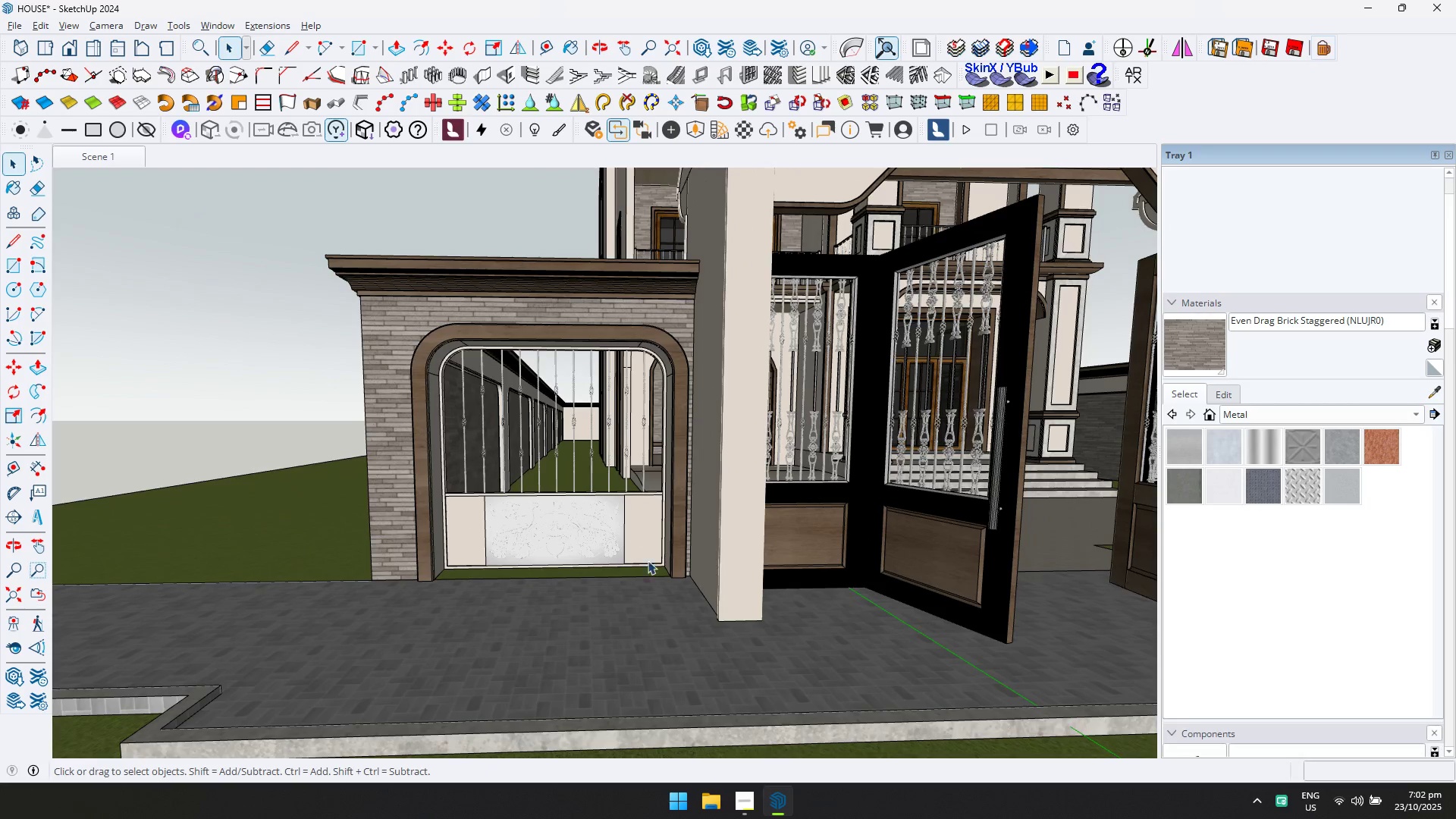 
scroll: coordinate [721, 551], scroll_direction: down, amount: 13.0
 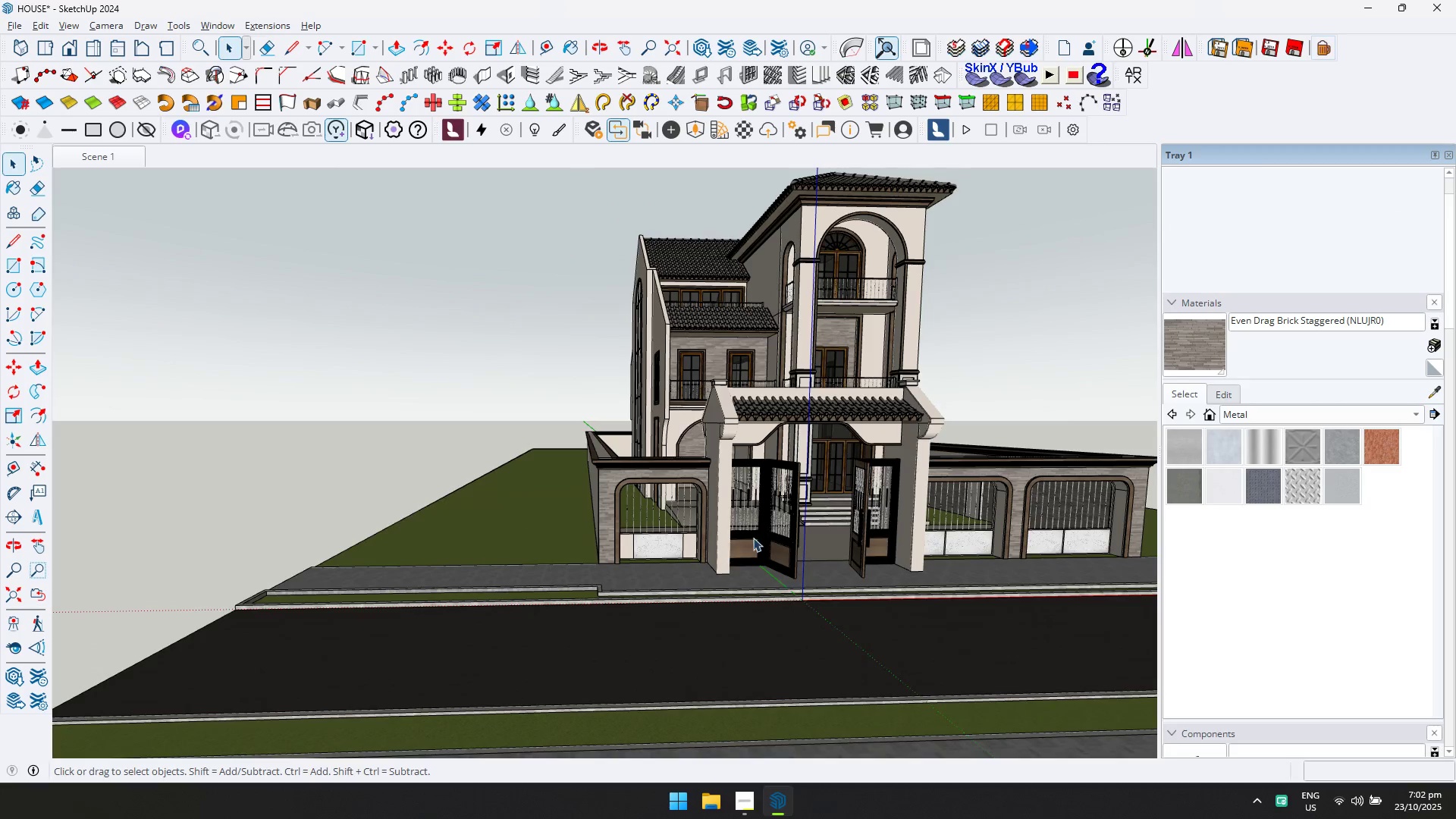 
hold_key(key=ShiftLeft, duration=0.38)
 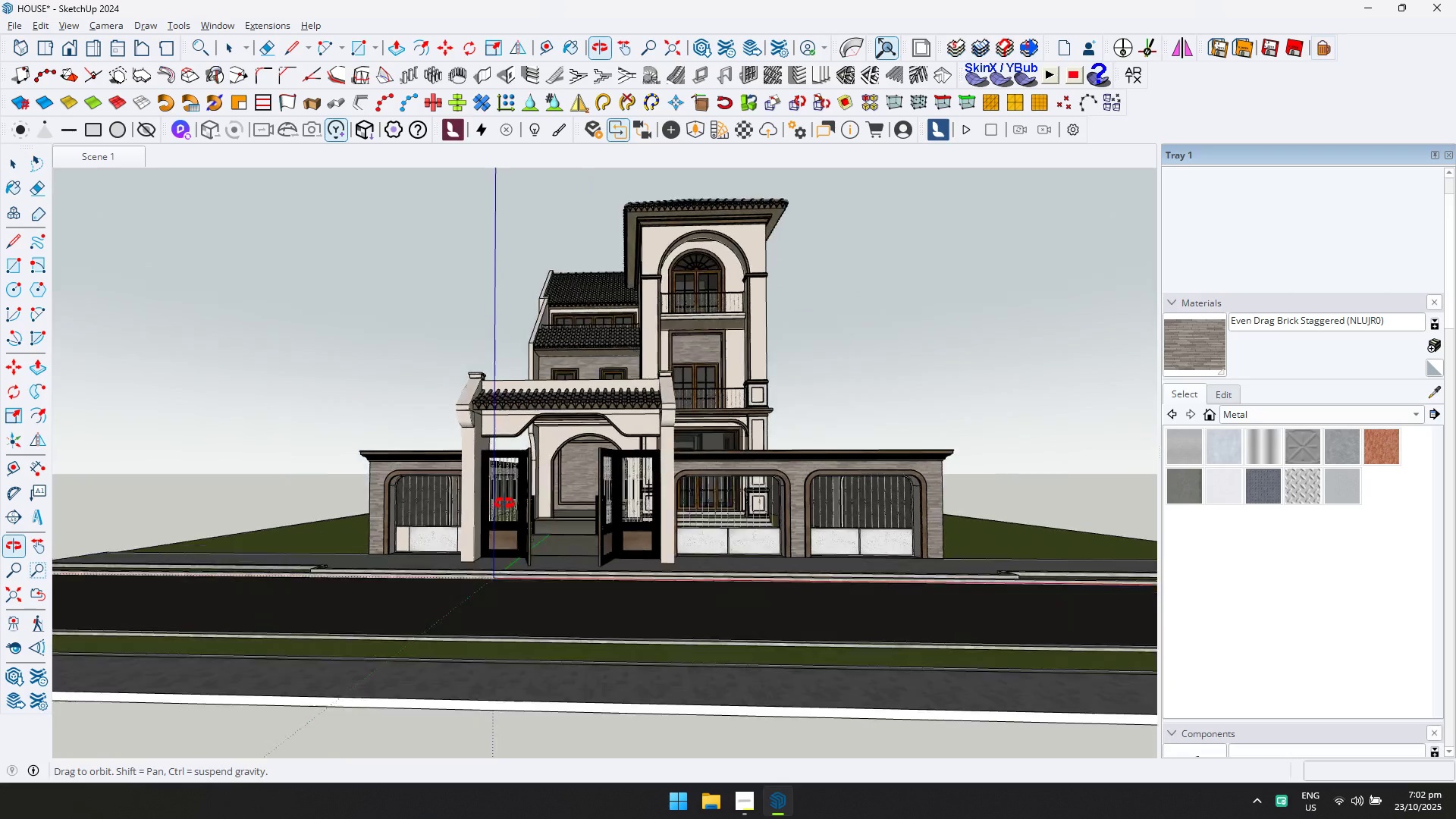 
hold_key(key=ShiftLeft, duration=0.46)
 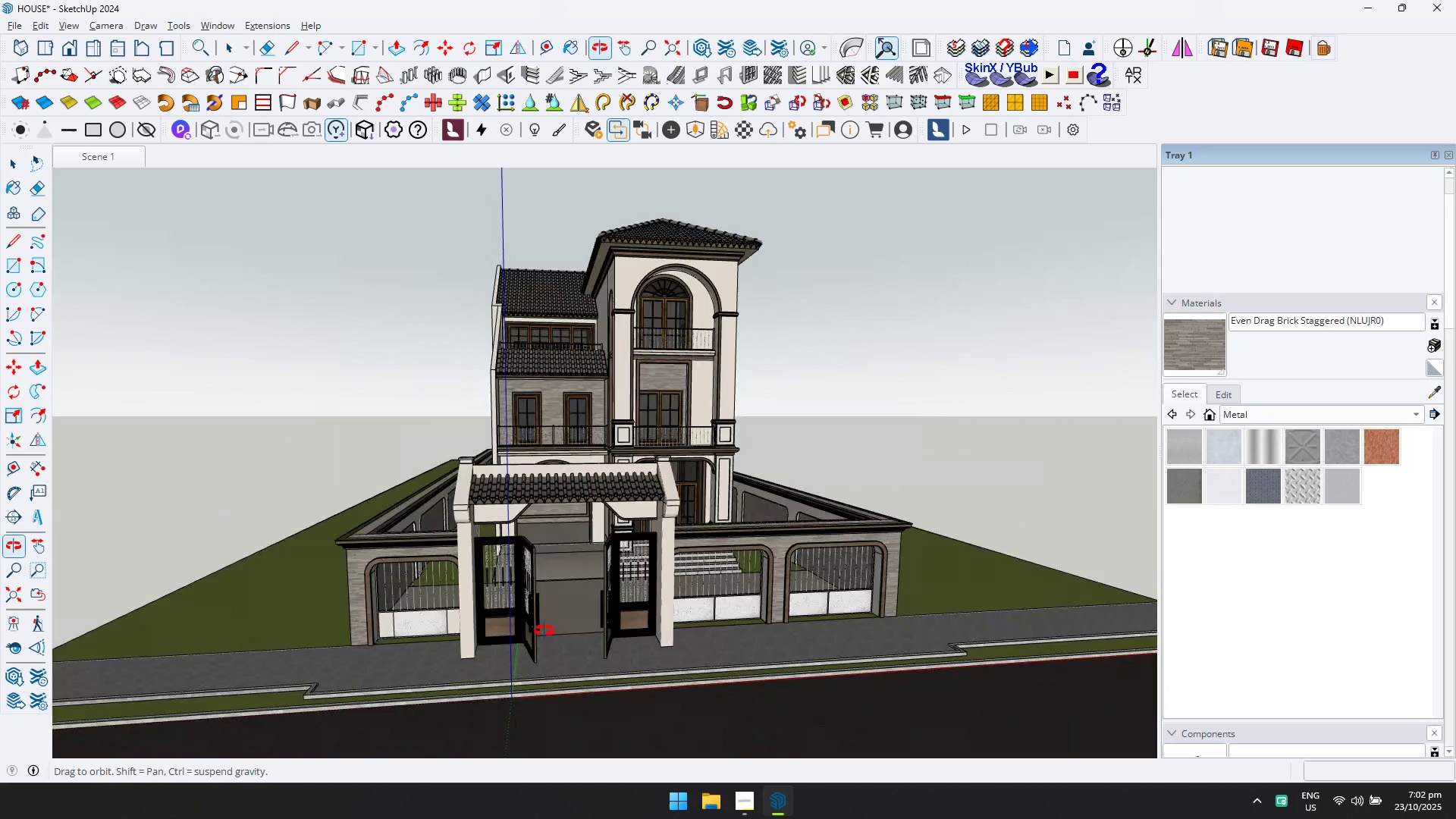 
hold_key(key=ControlLeft, duration=0.47)
scroll: coordinate [761, 636], scroll_direction: up, amount: 11.0
 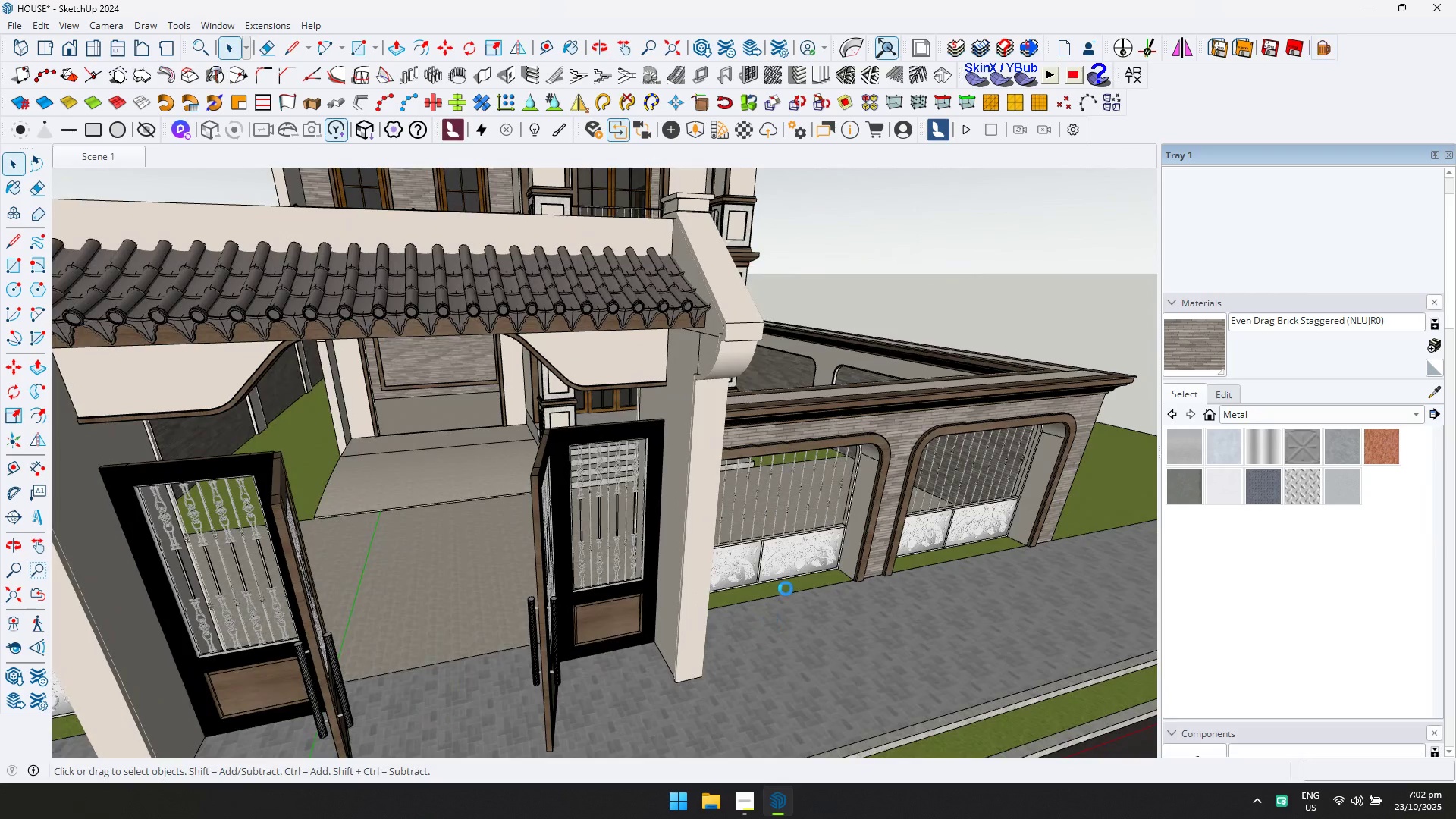 
key(Control+ControlLeft)
 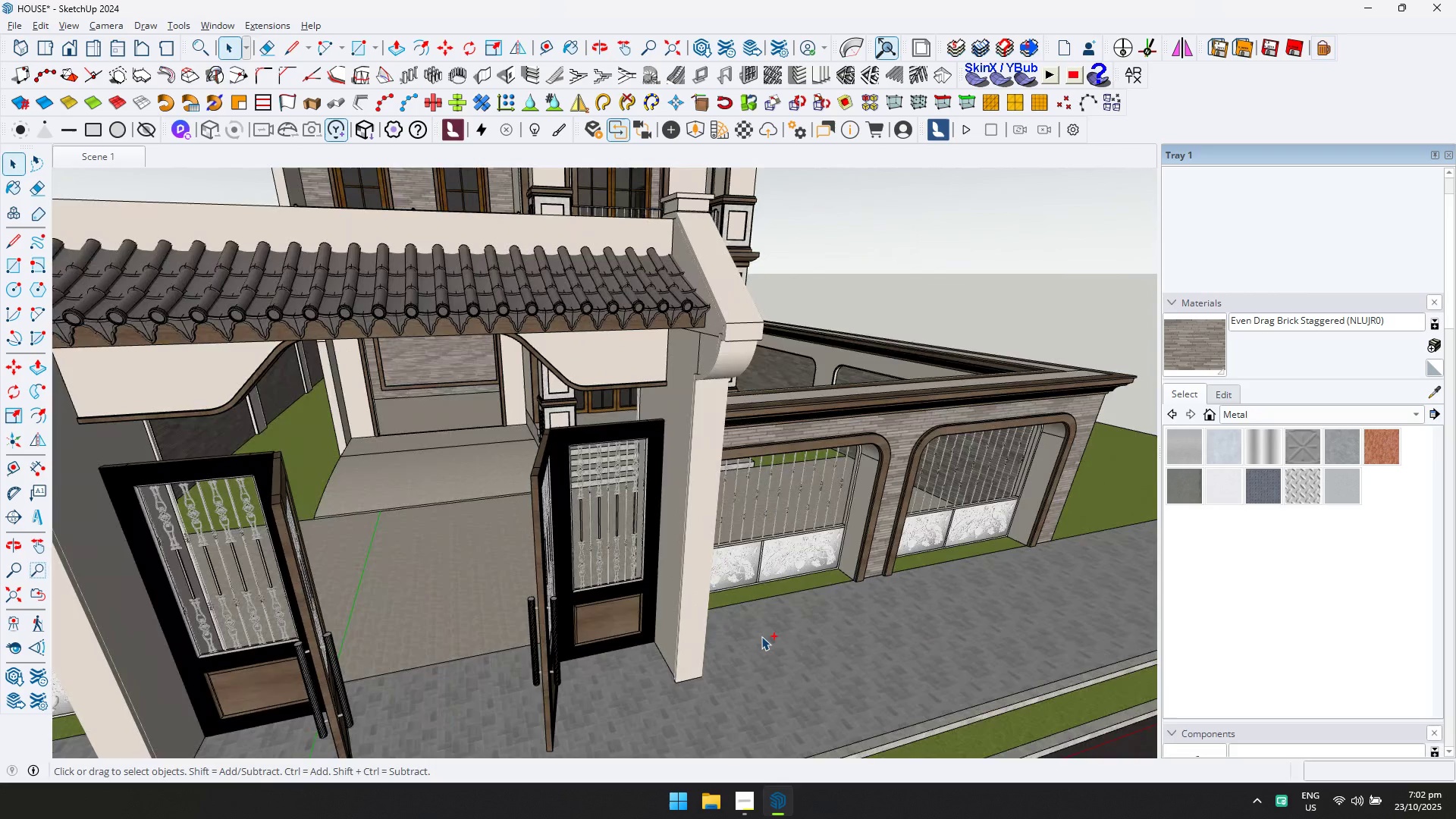 
key(Control+S)
 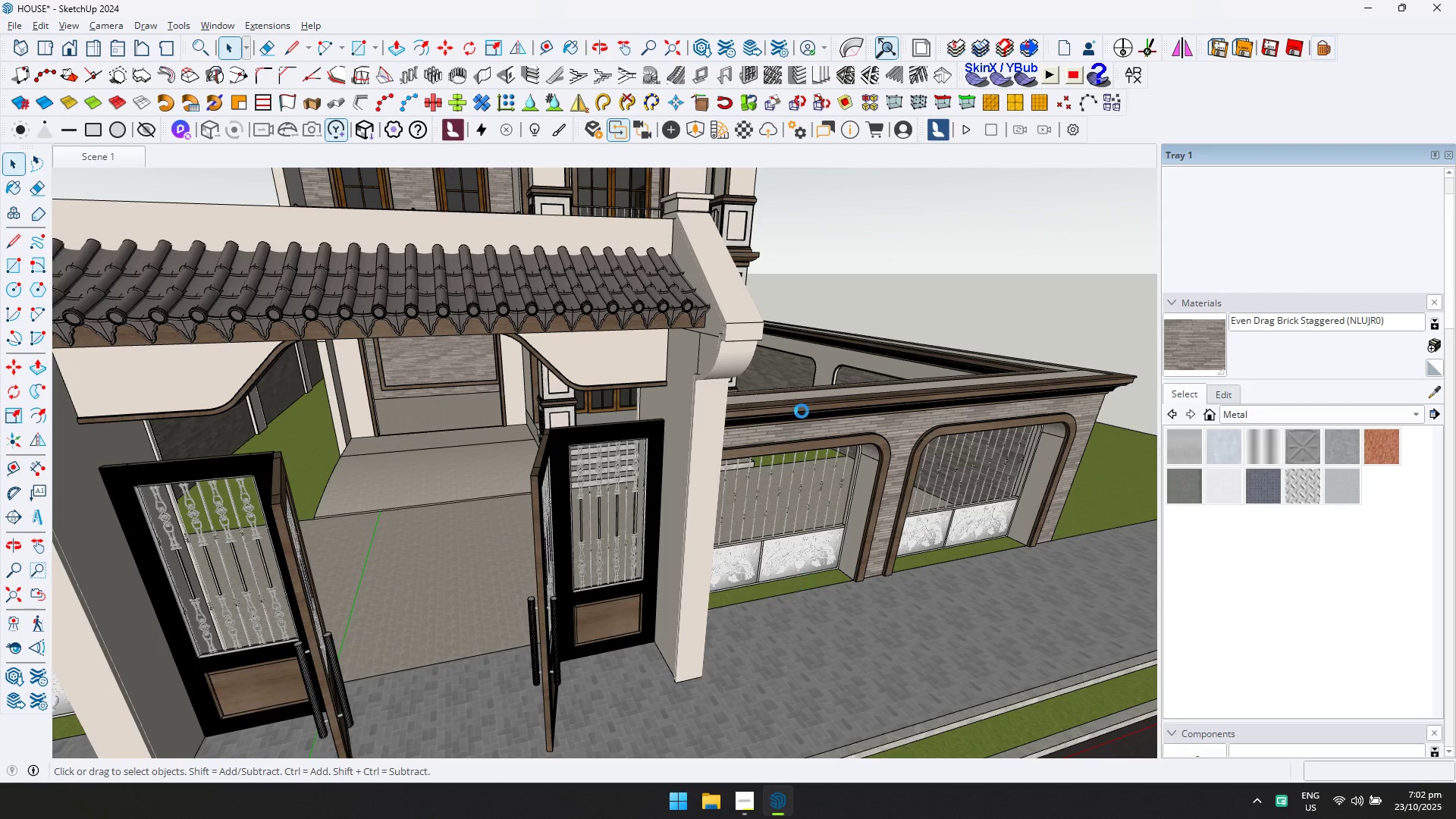 
wait(5.11)
 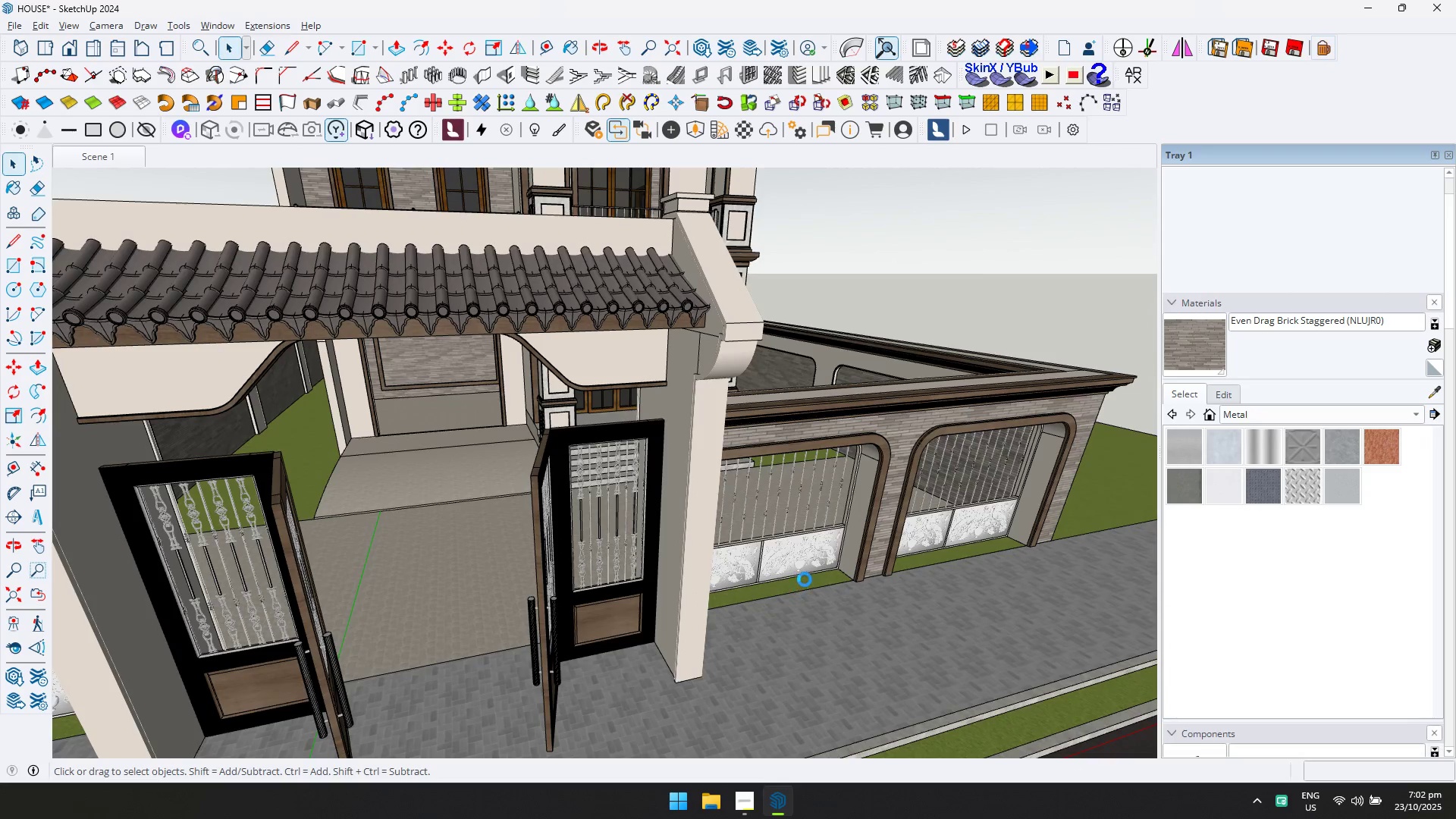 
key(Alt+AltLeft)
 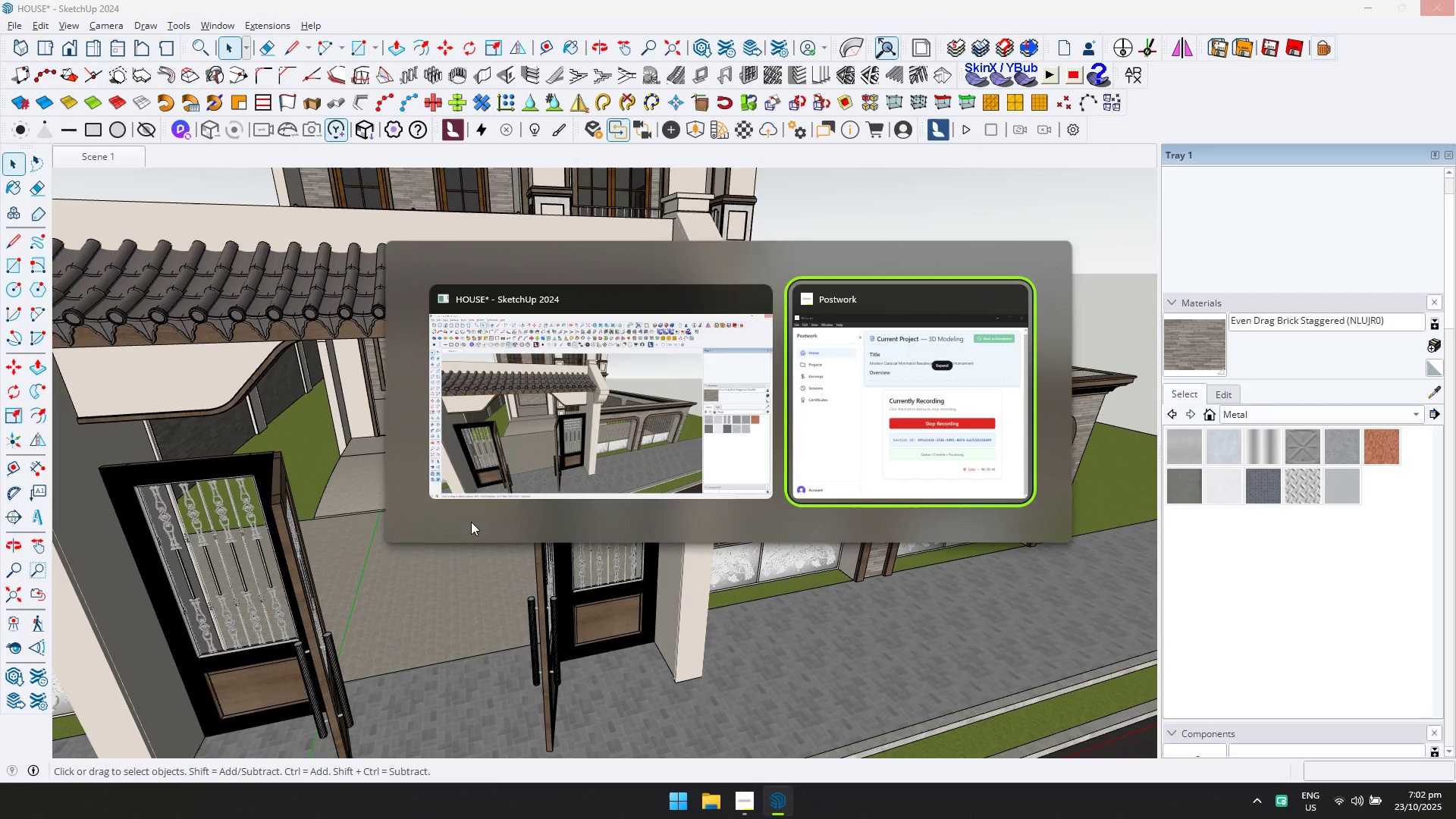 
key(Alt+Tab)